 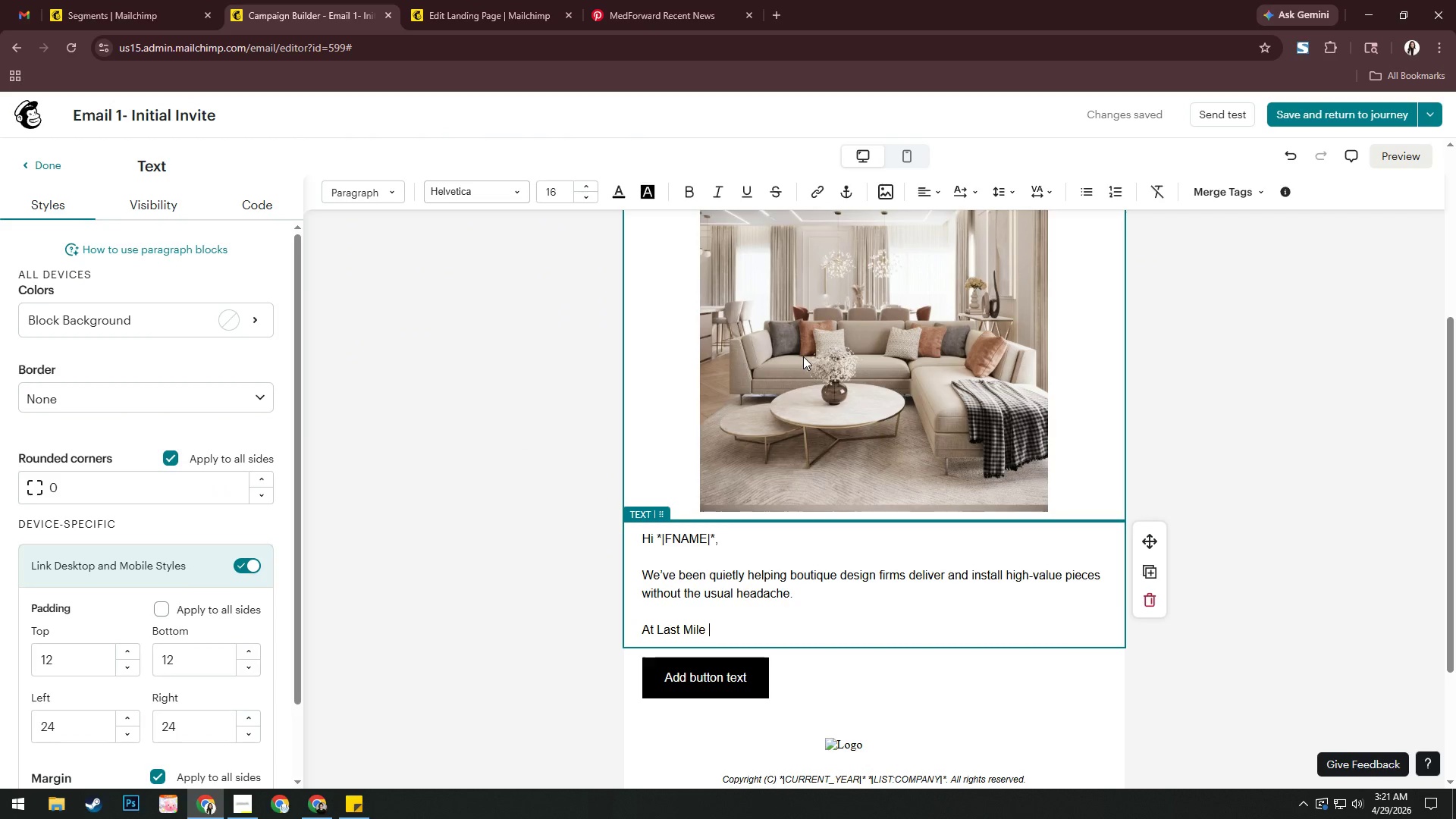 
hold_key(key=ShiftRight, duration=0.58)
 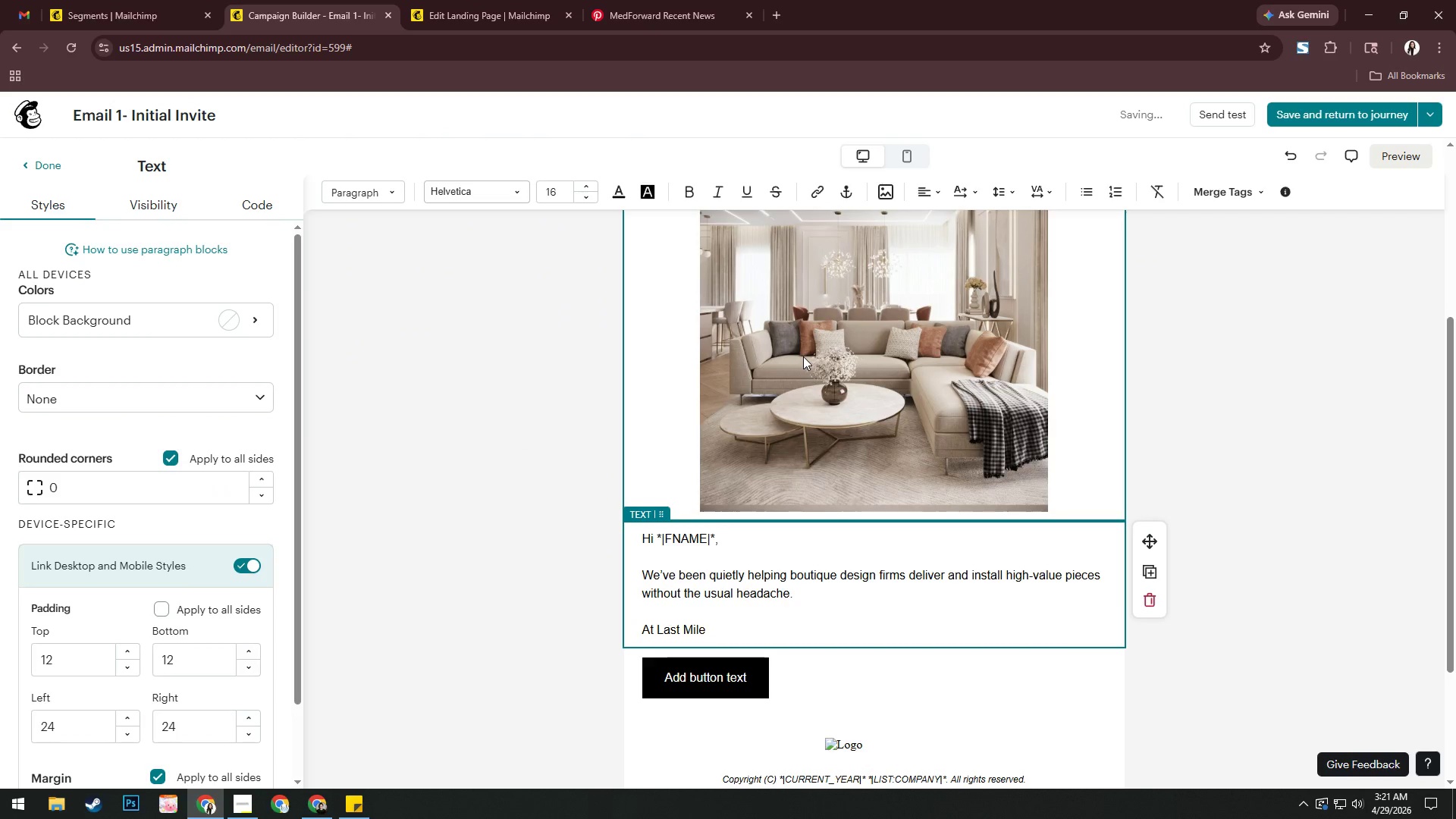 
scroll: coordinate [808, 331], scroll_direction: up, amount: 7.0
 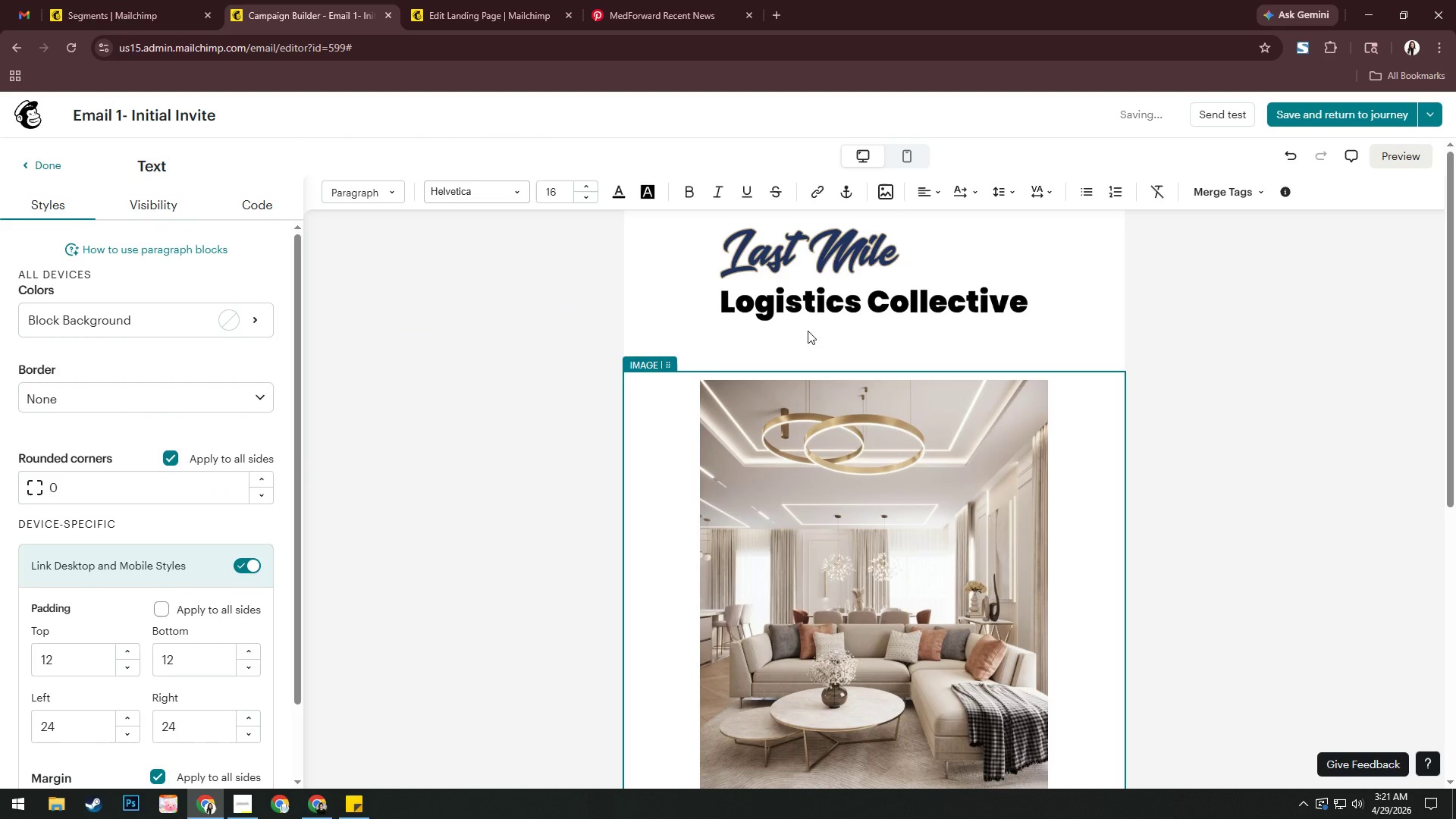 
scroll: coordinate [808, 333], scroll_direction: down, amount: 4.0
 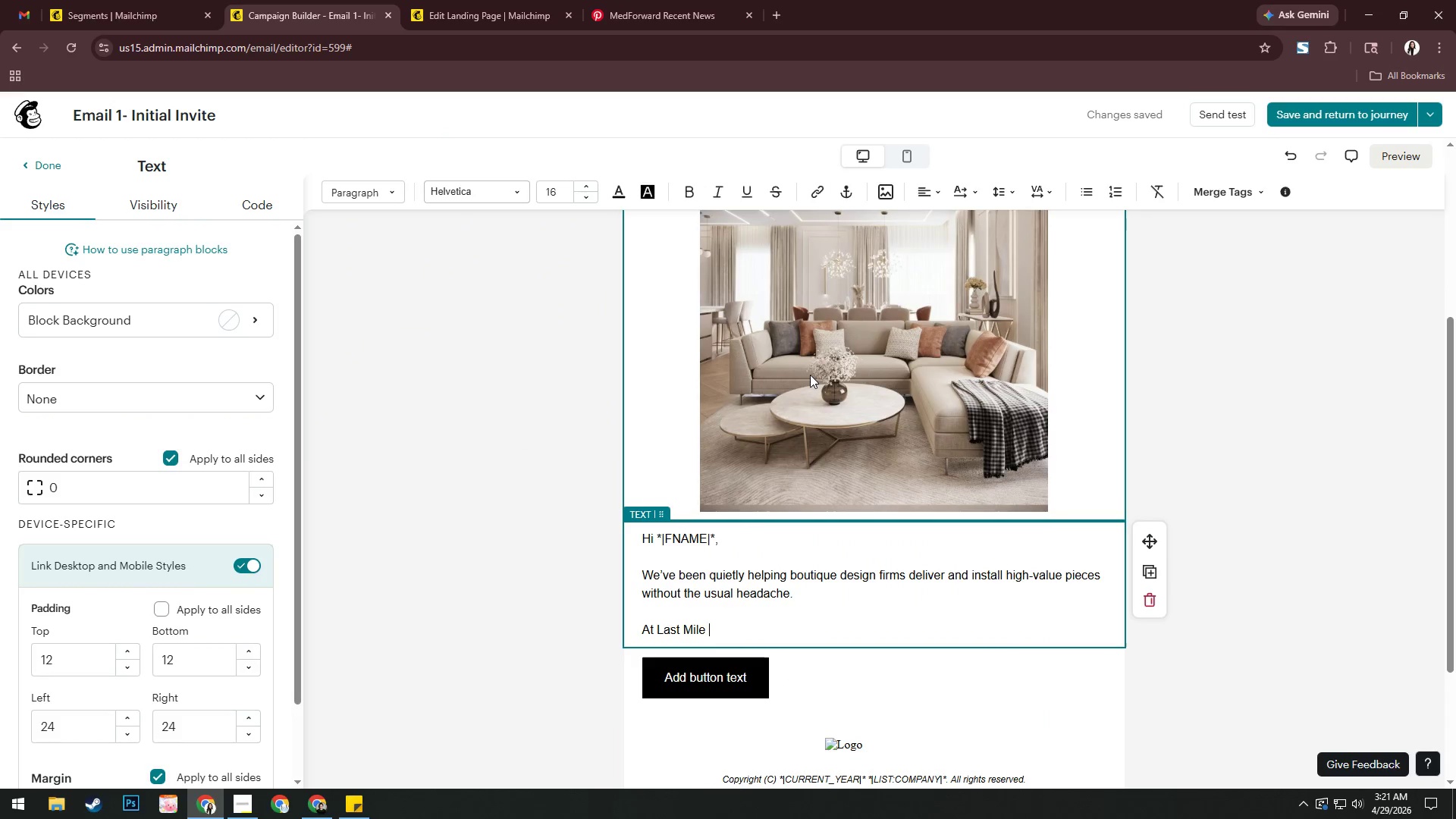 
type(Logistu)
key(Backspace)
type(us)
key(Backspace)
key(Backspace)
type(is)
key(Backspace)
type(vs)
key(Backspace)
key(Backspace)
type(cs Collective, we s-e)
key(Backspace)
key(Backspace)
type(pecialize in white0)
key(Backspace)
type(0)
key(Backspace)
type(9)
key(Backspace)
type(-glve)
key(Backspace)
key(Backspace)
type(pve)
key(Backspace)
key(Backspace)
key(Backspace)
key(Backspace)
type(love)
 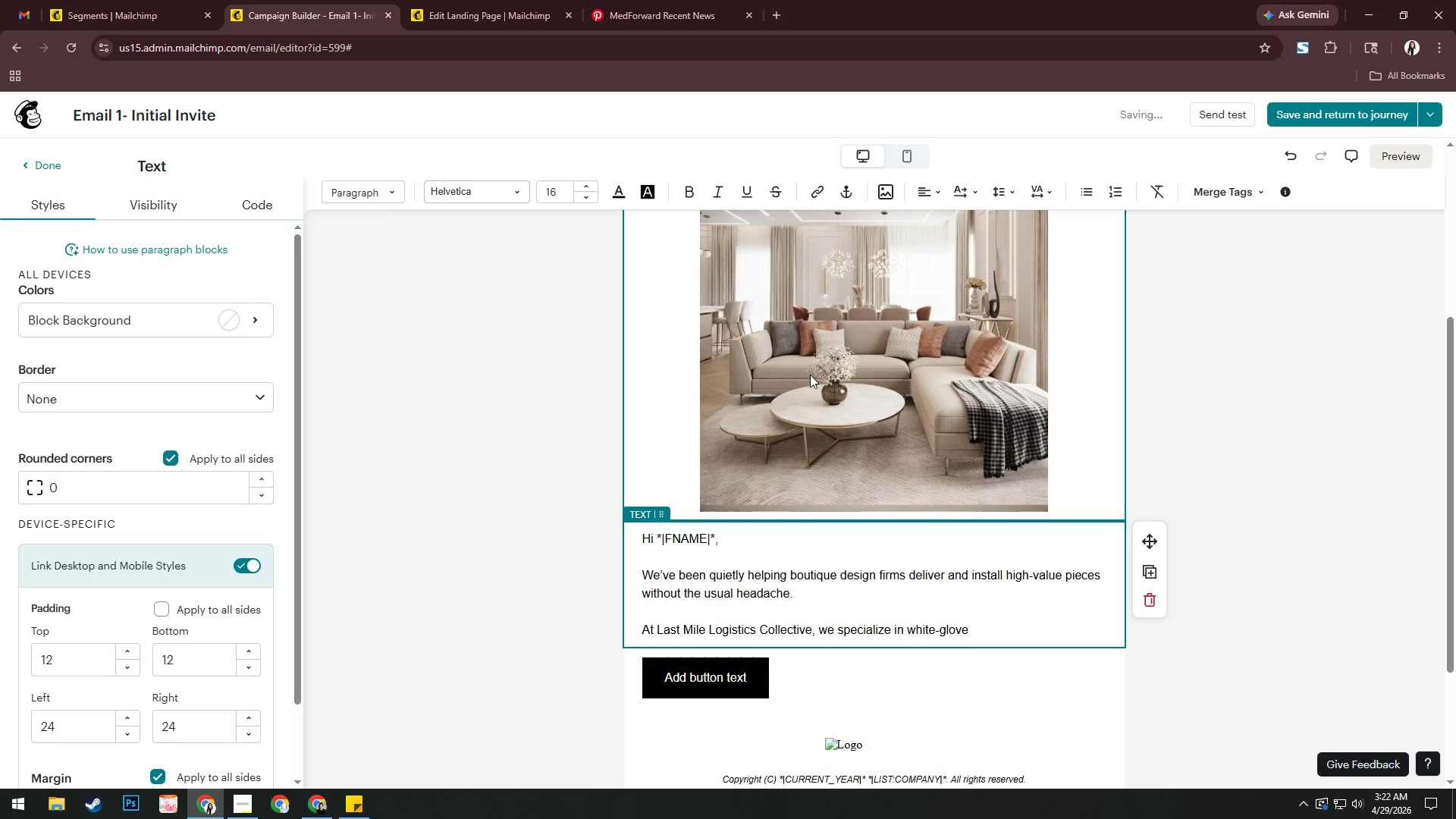 
wait(19.33)
 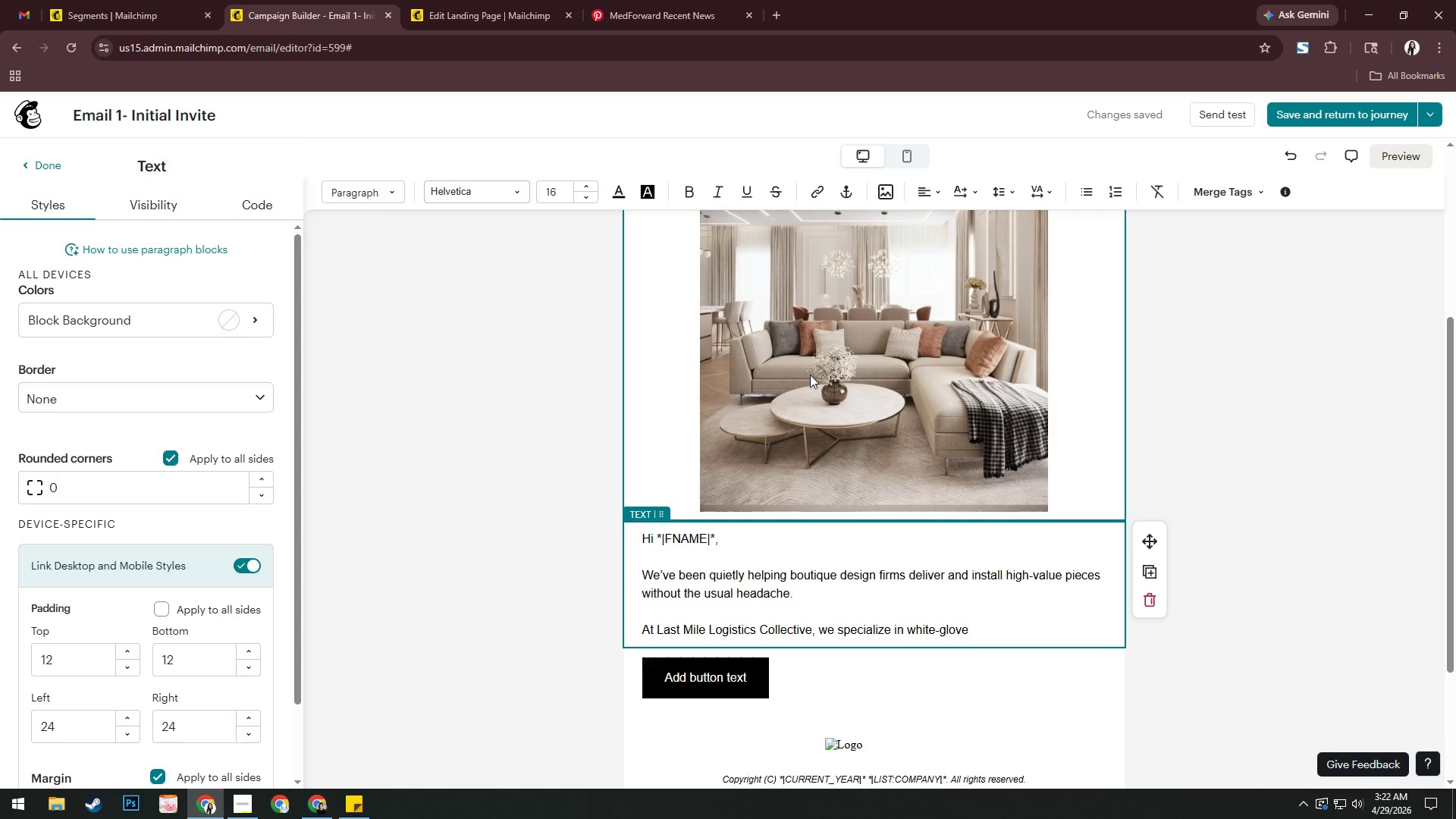 
key(Alt+AltLeft)
 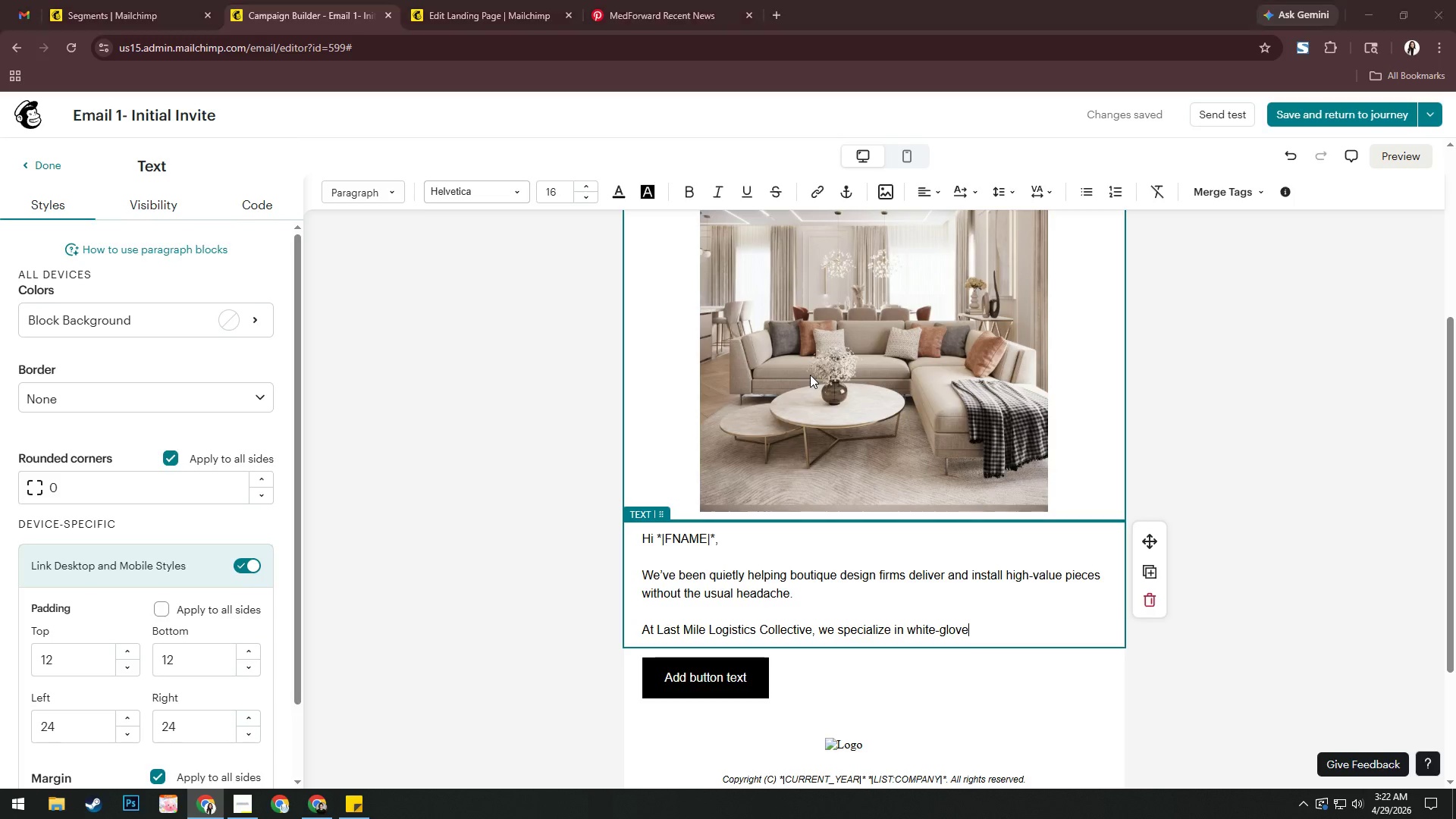 
key(Alt+Tab)